 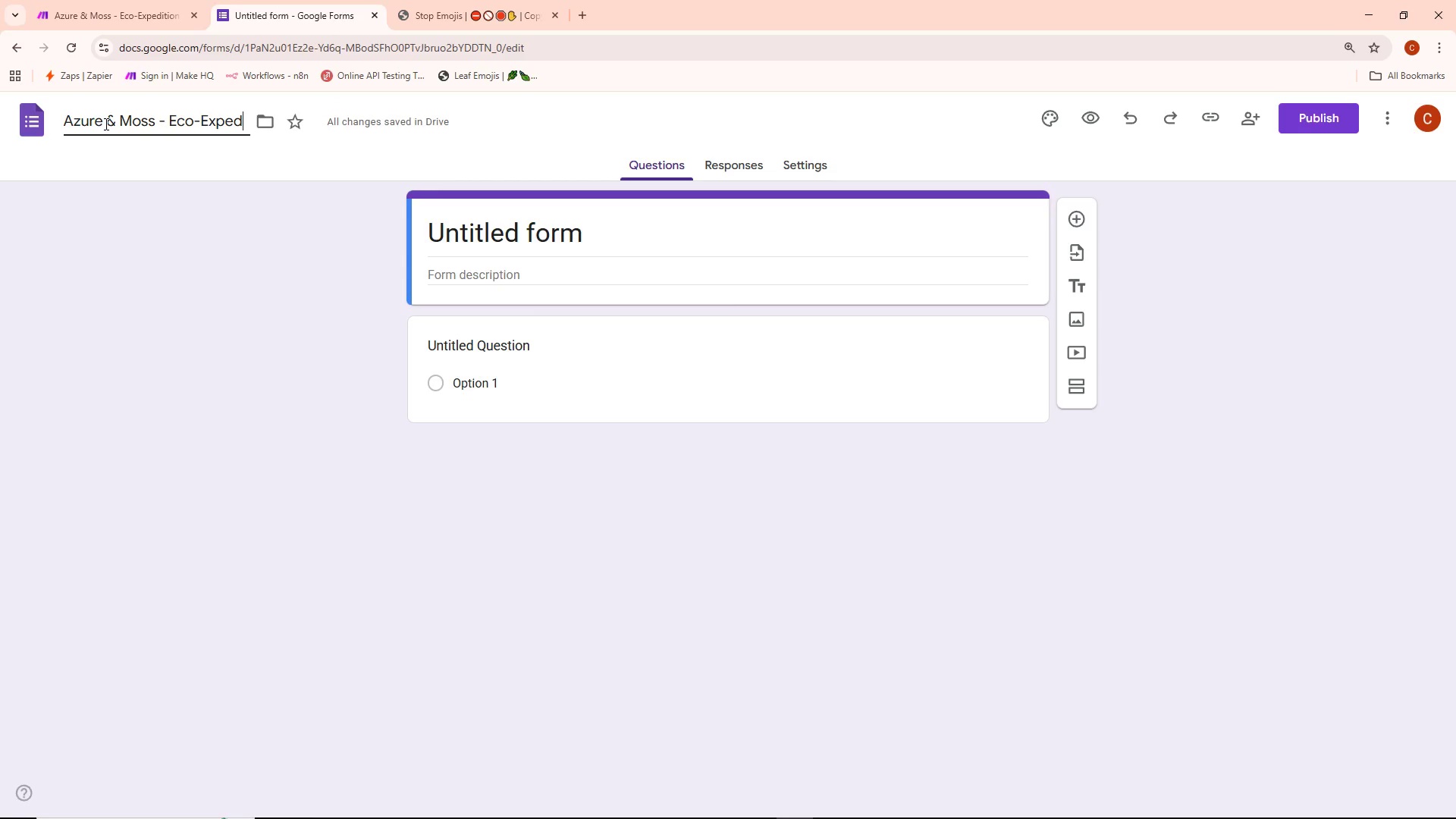 
hold_key(key=ShiftLeft, duration=0.36)
 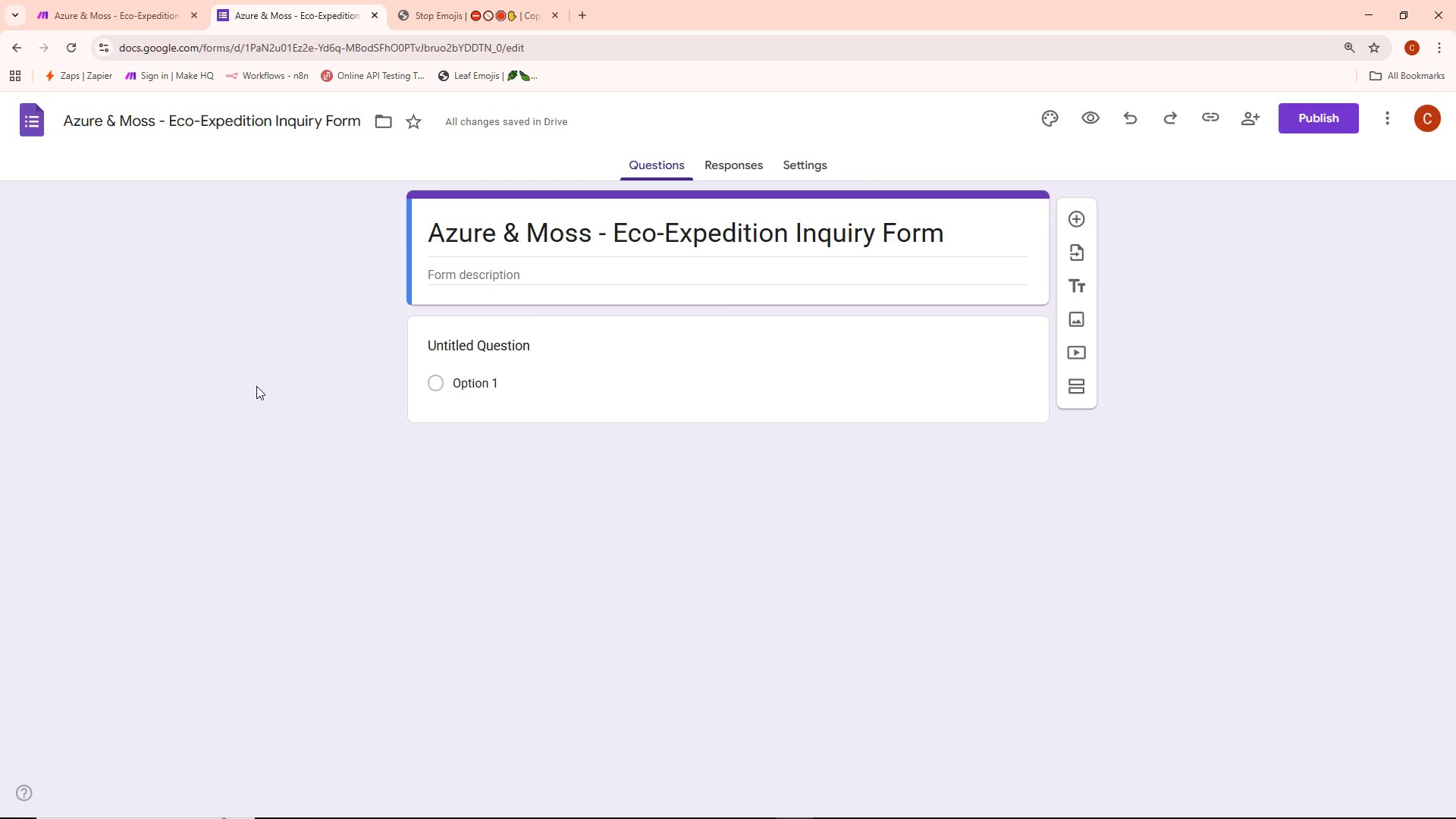 
wait(7.45)
 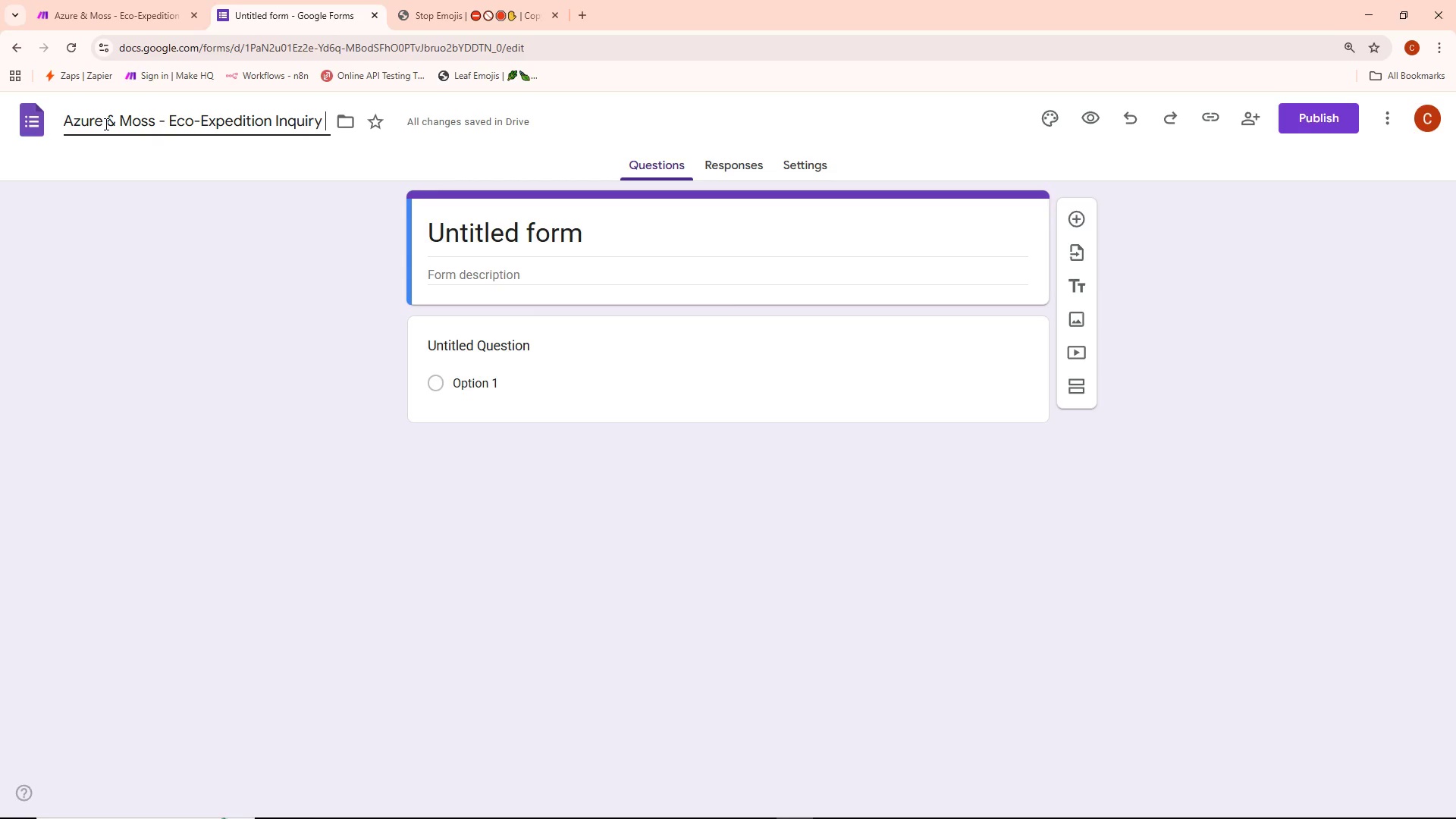 
key(Alt+AltLeft)
 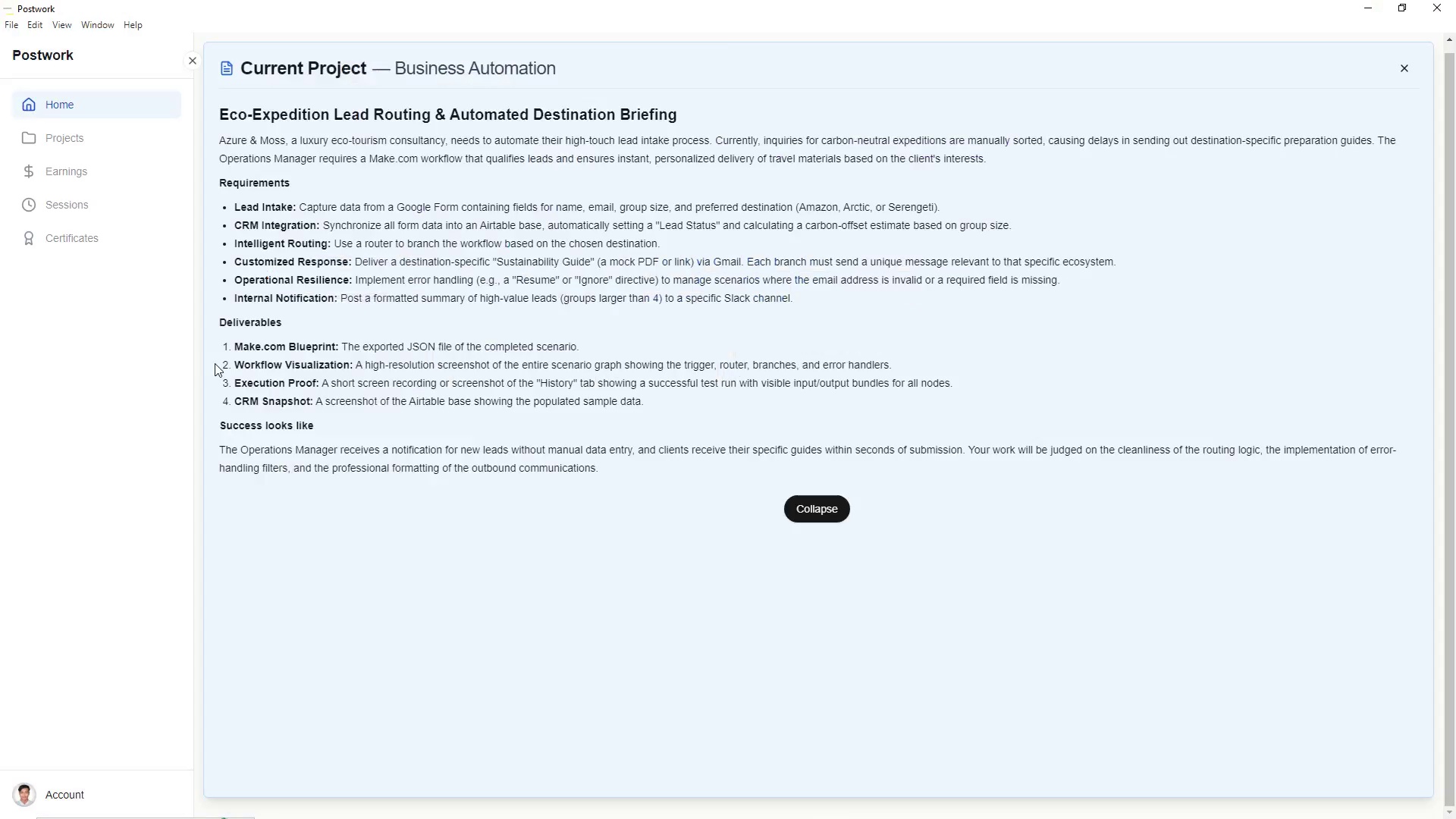 
key(Alt+Tab)